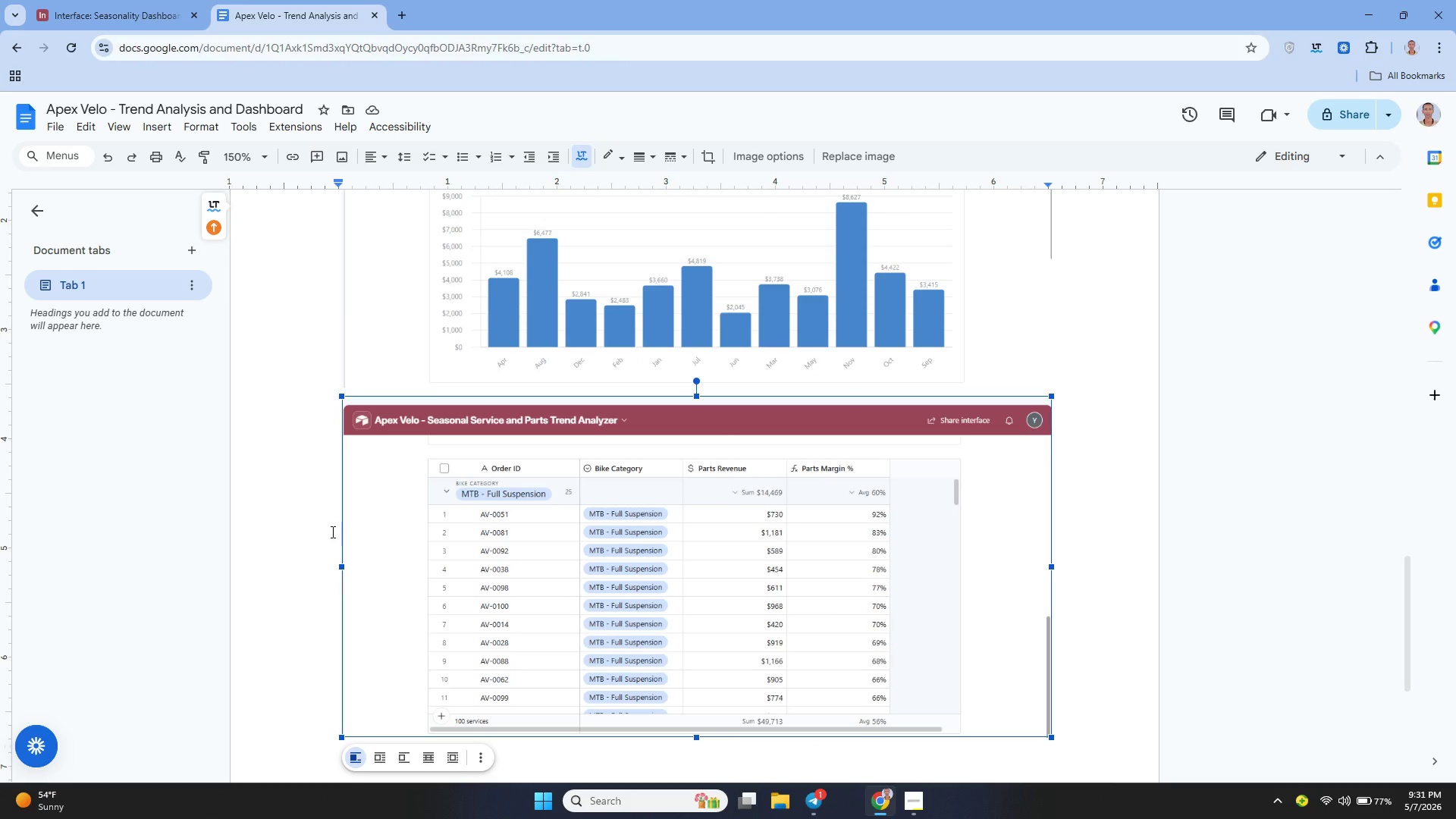 
key(Shift+Enter)
 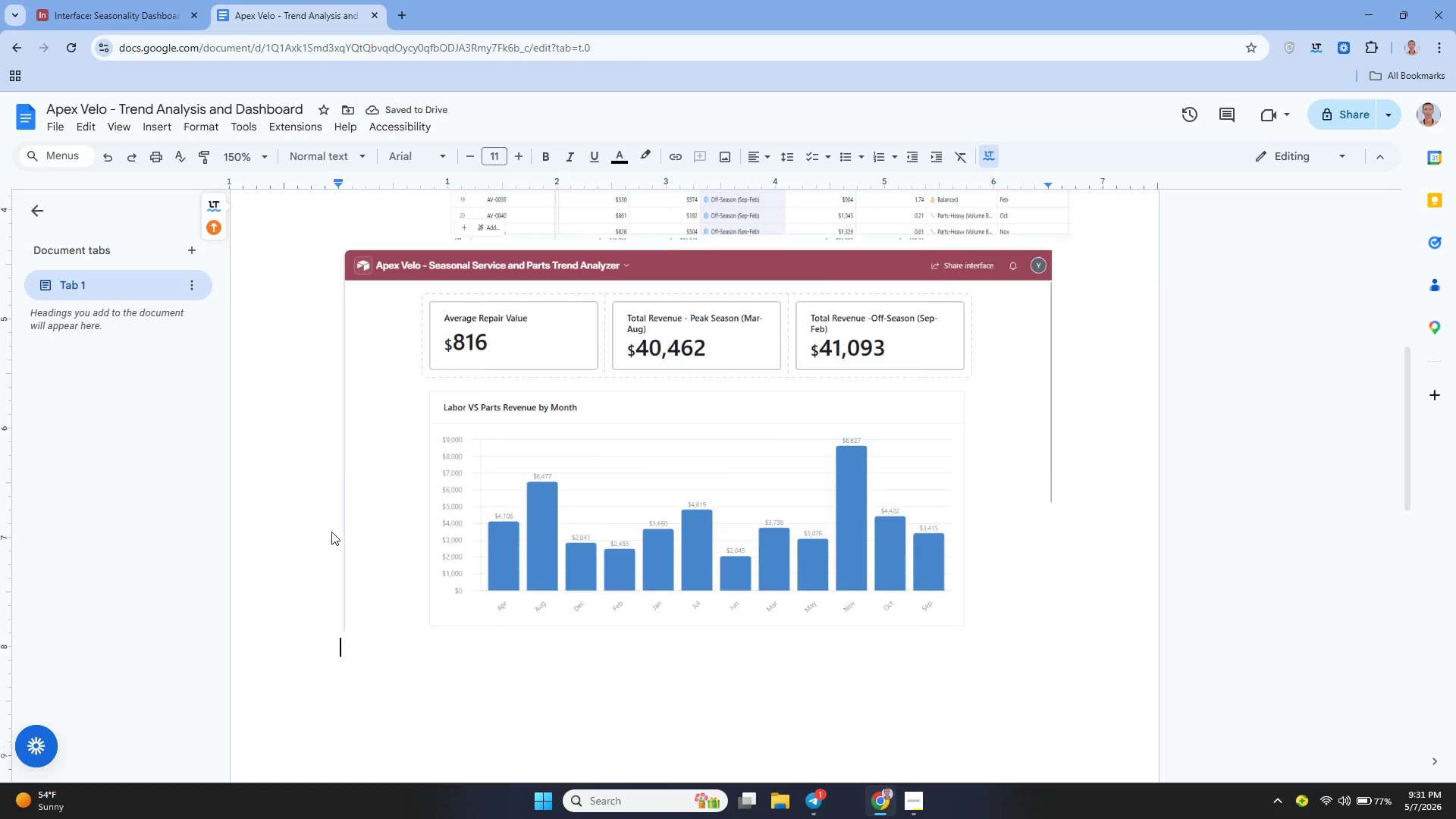 
key(Control+Z)
 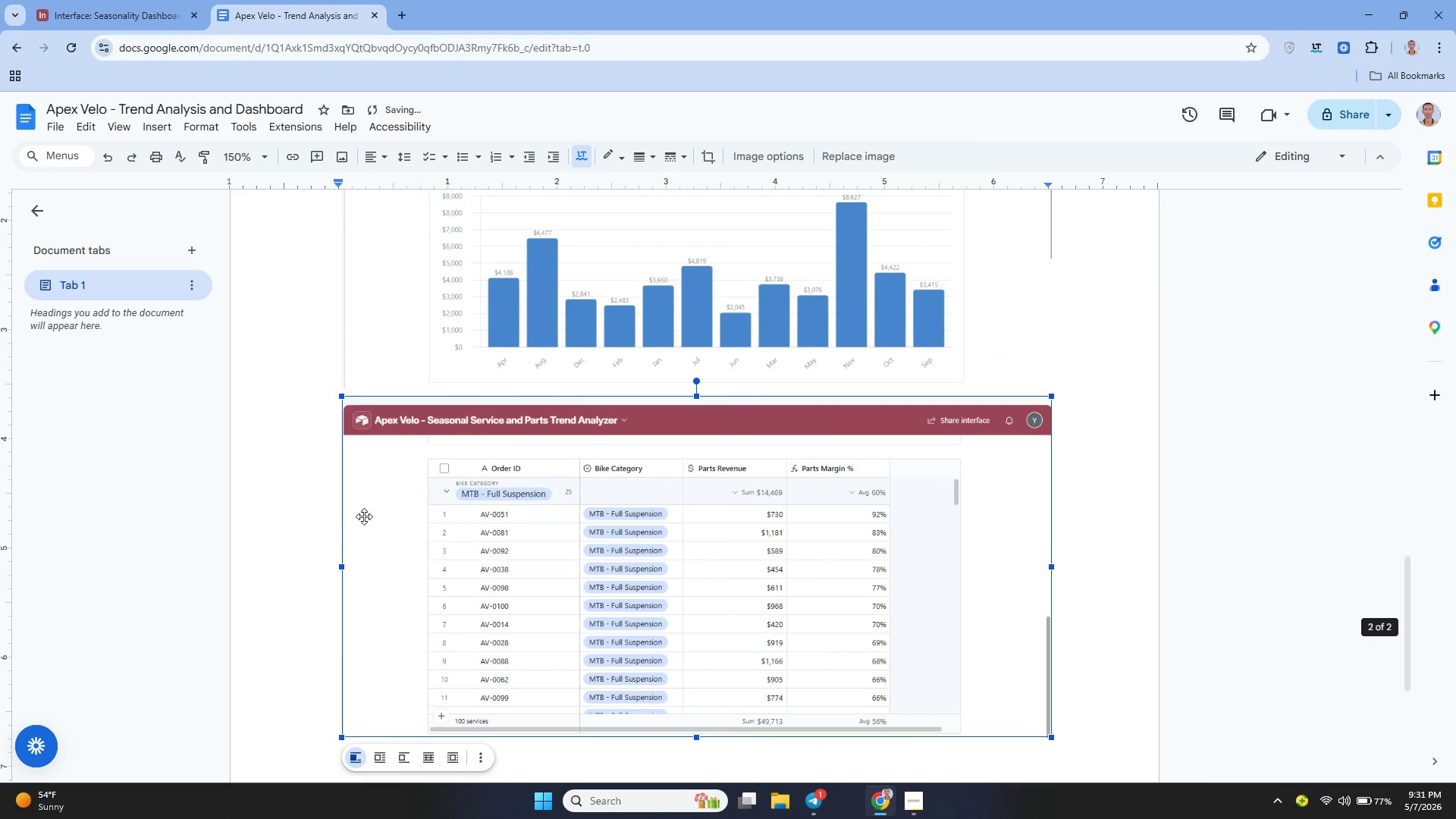 
mouse_move([446, 538])
 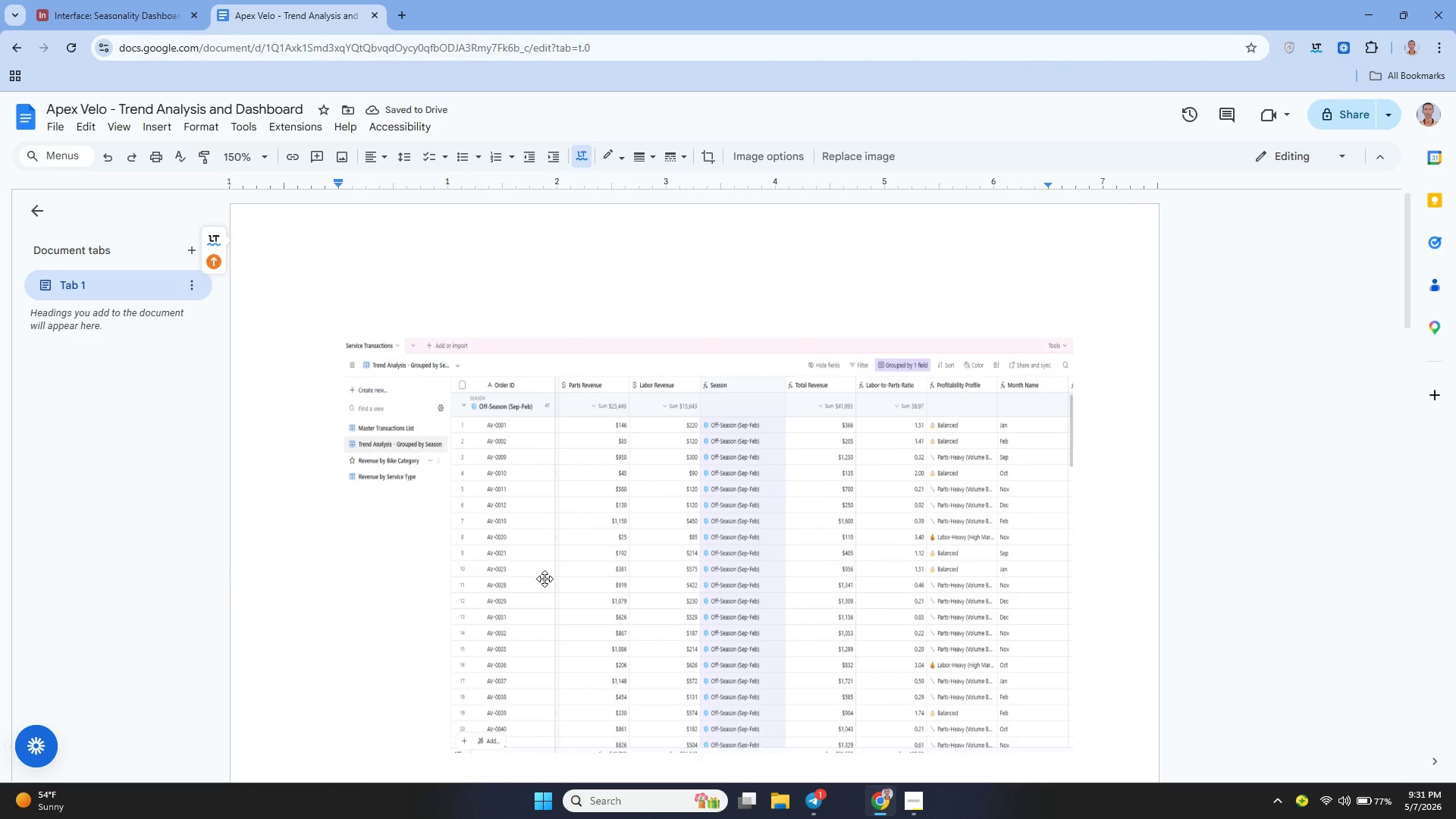 
left_click([544, 579])
 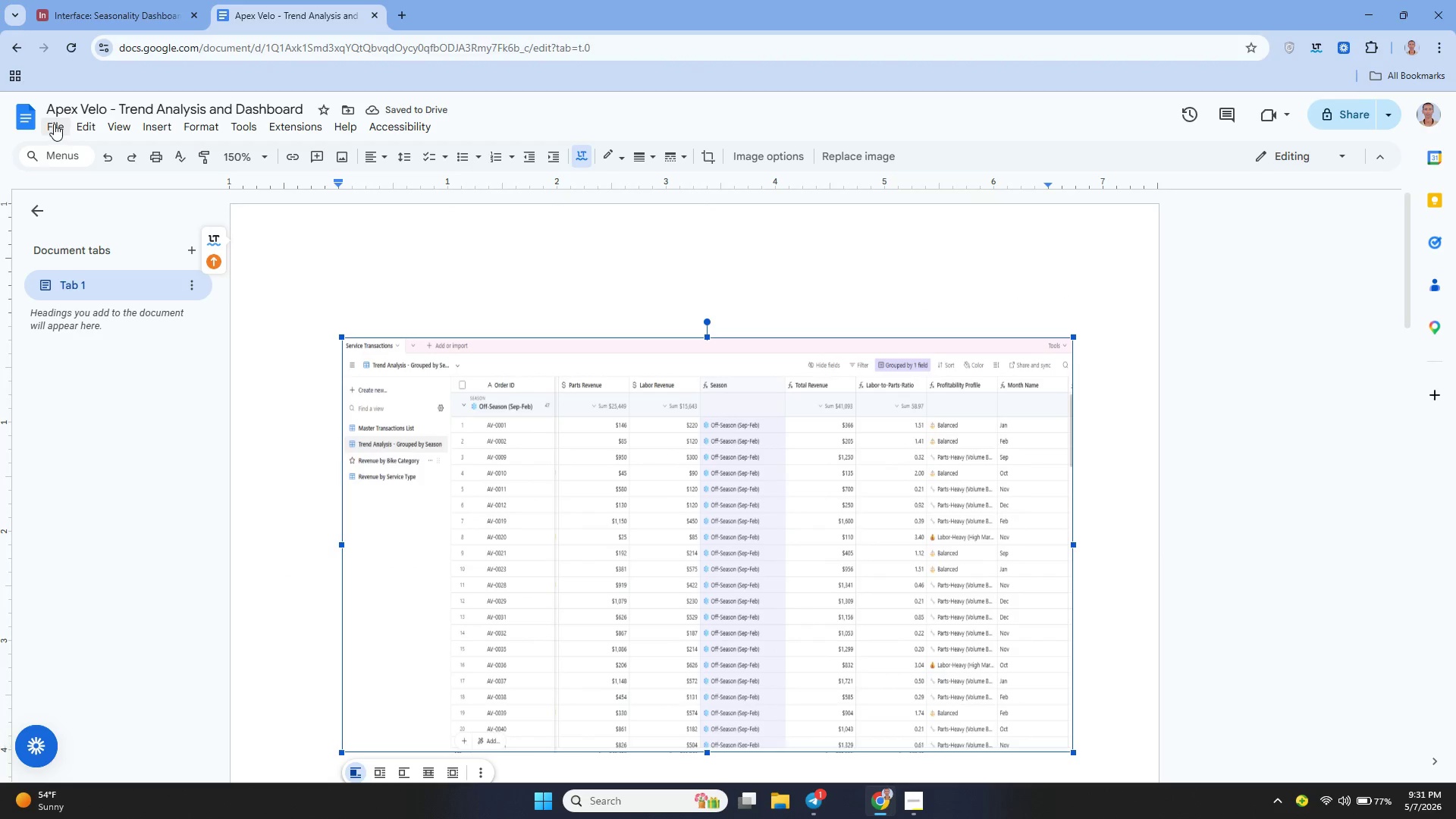 
left_click_drag(start_coordinate=[53, 124], to_coordinate=[155, 282])
 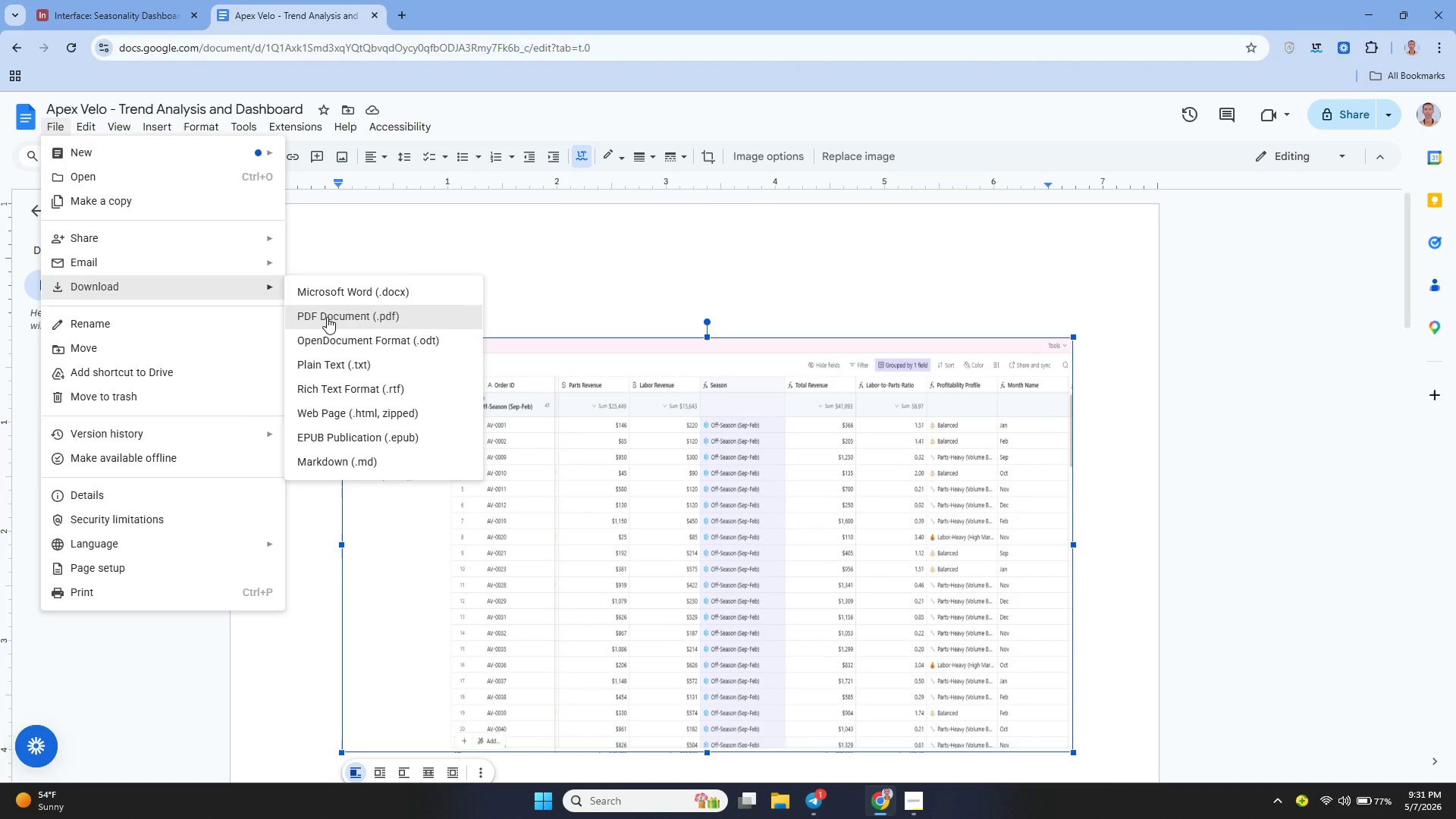 
left_click([327, 317])
 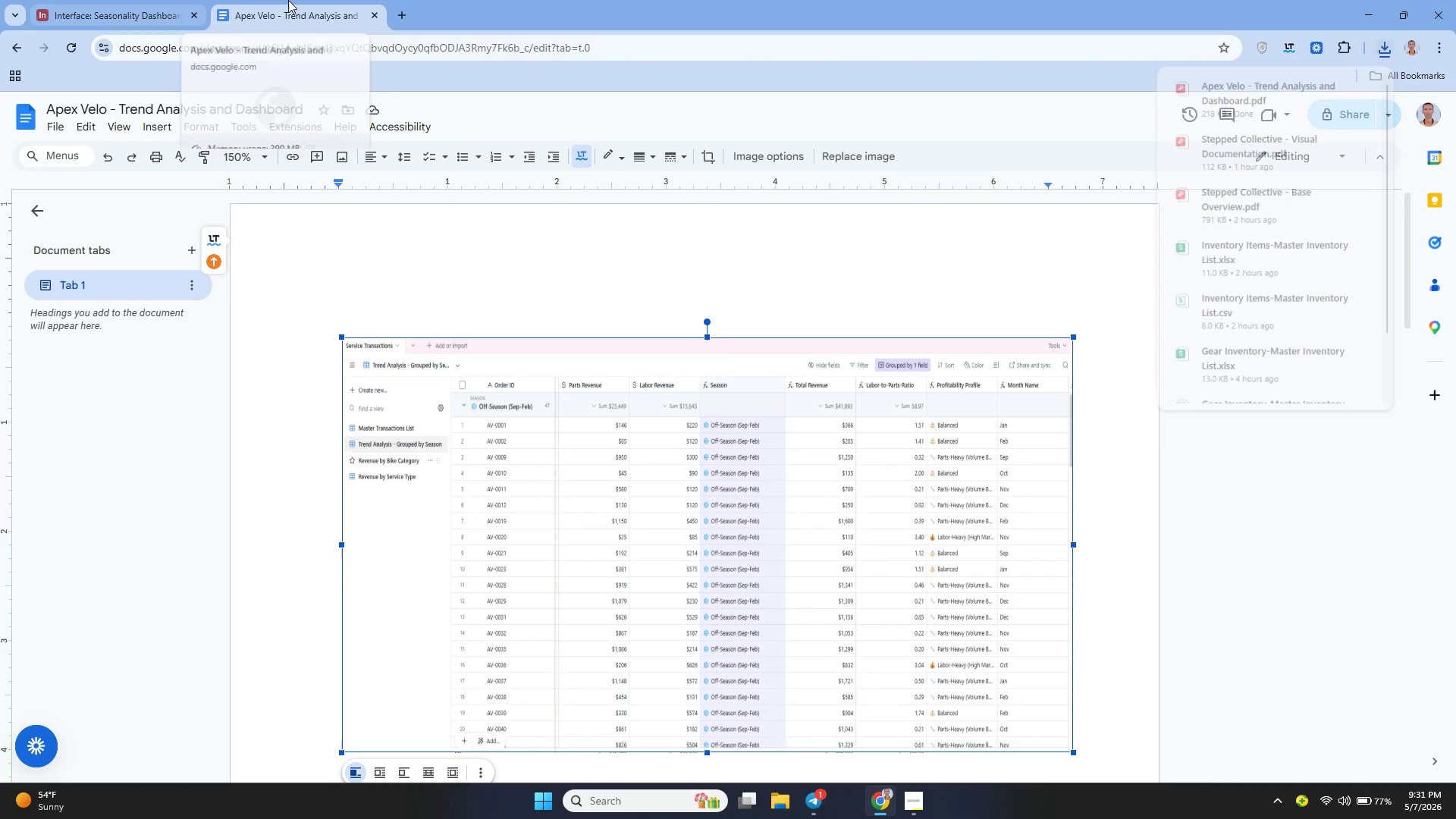 
left_click([371, 15])
 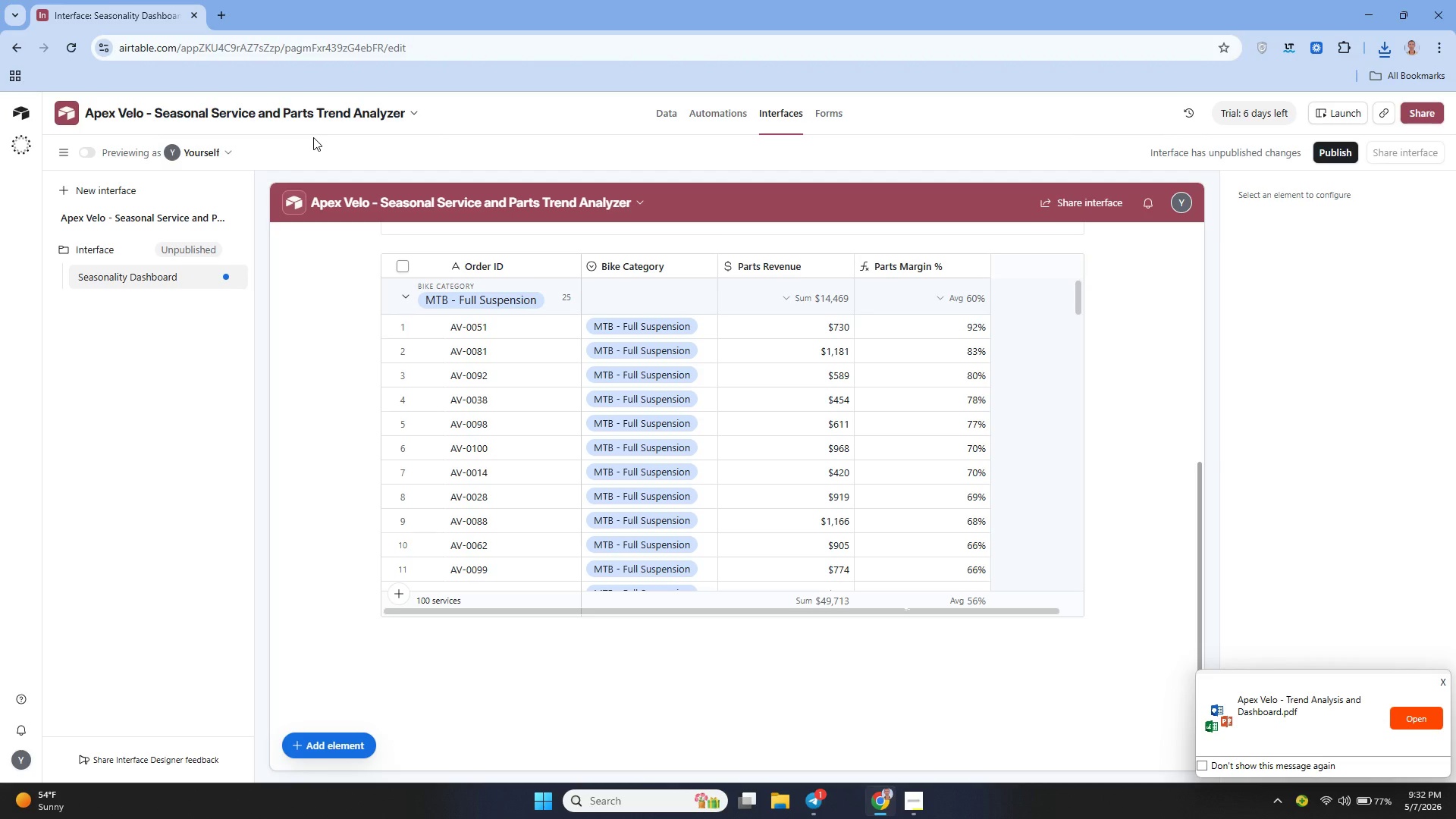 
wait(7.61)
 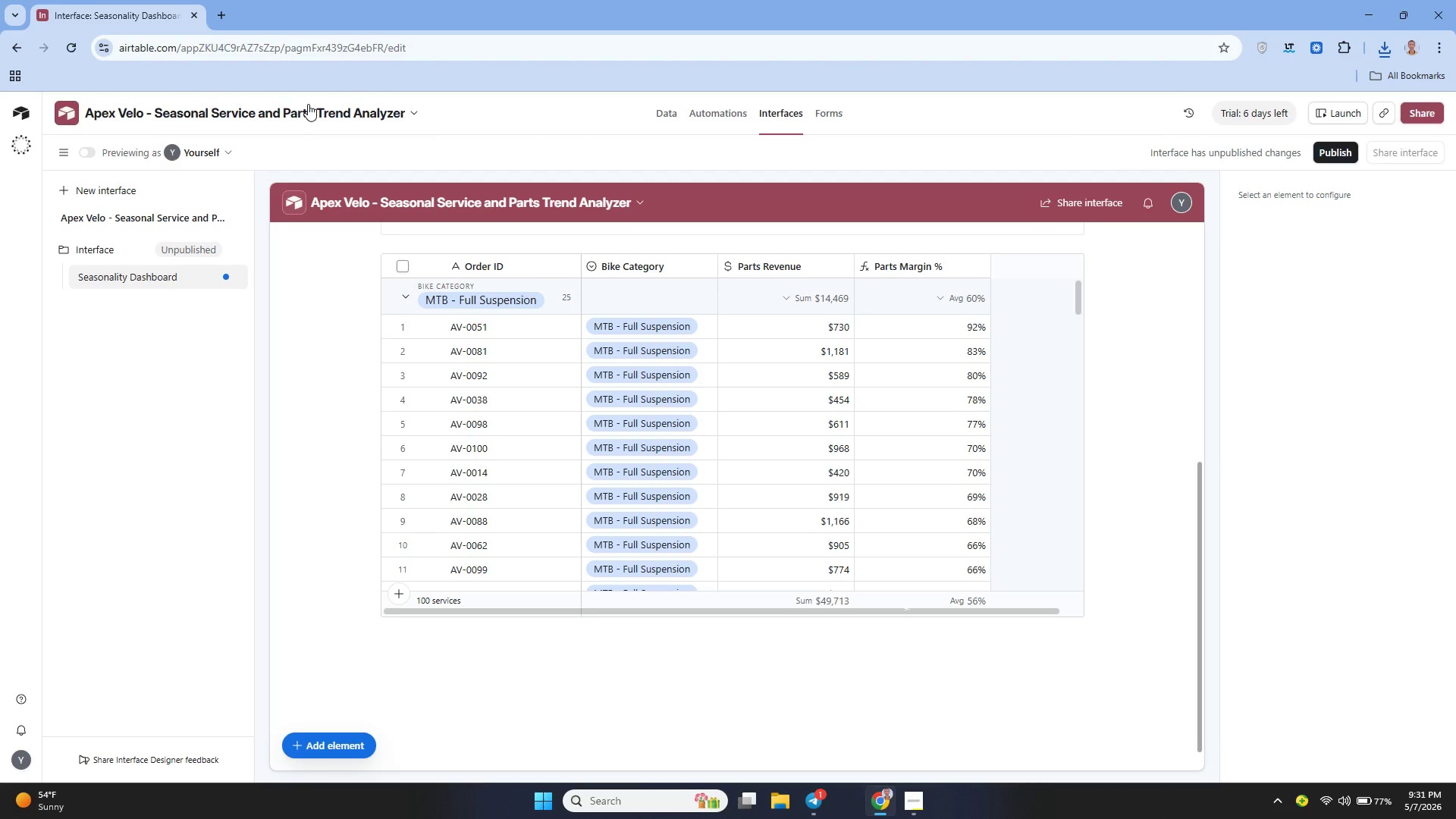 
left_click([660, 108])
 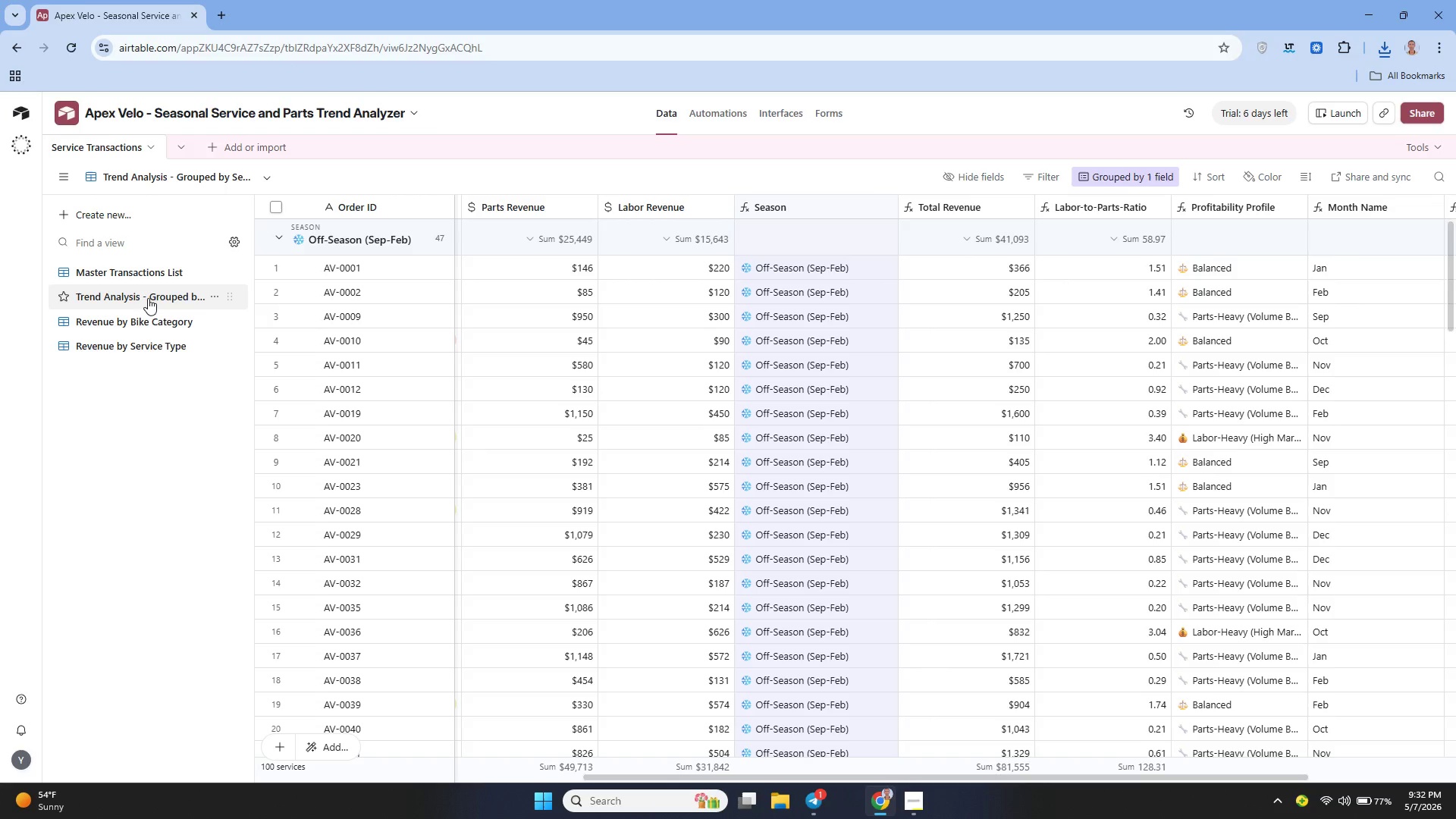 
left_click([165, 268])
 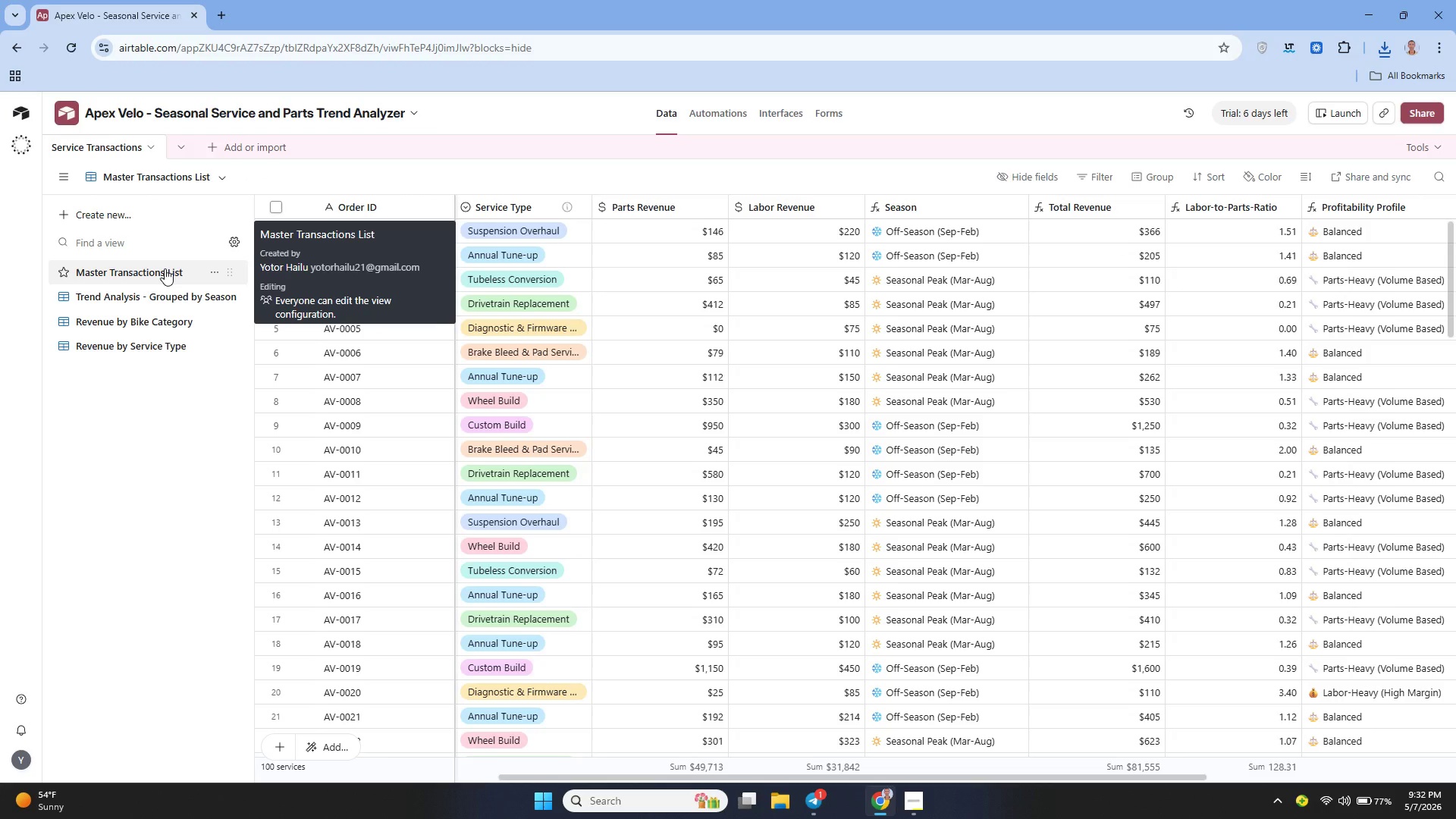 
mouse_move([204, 295])
 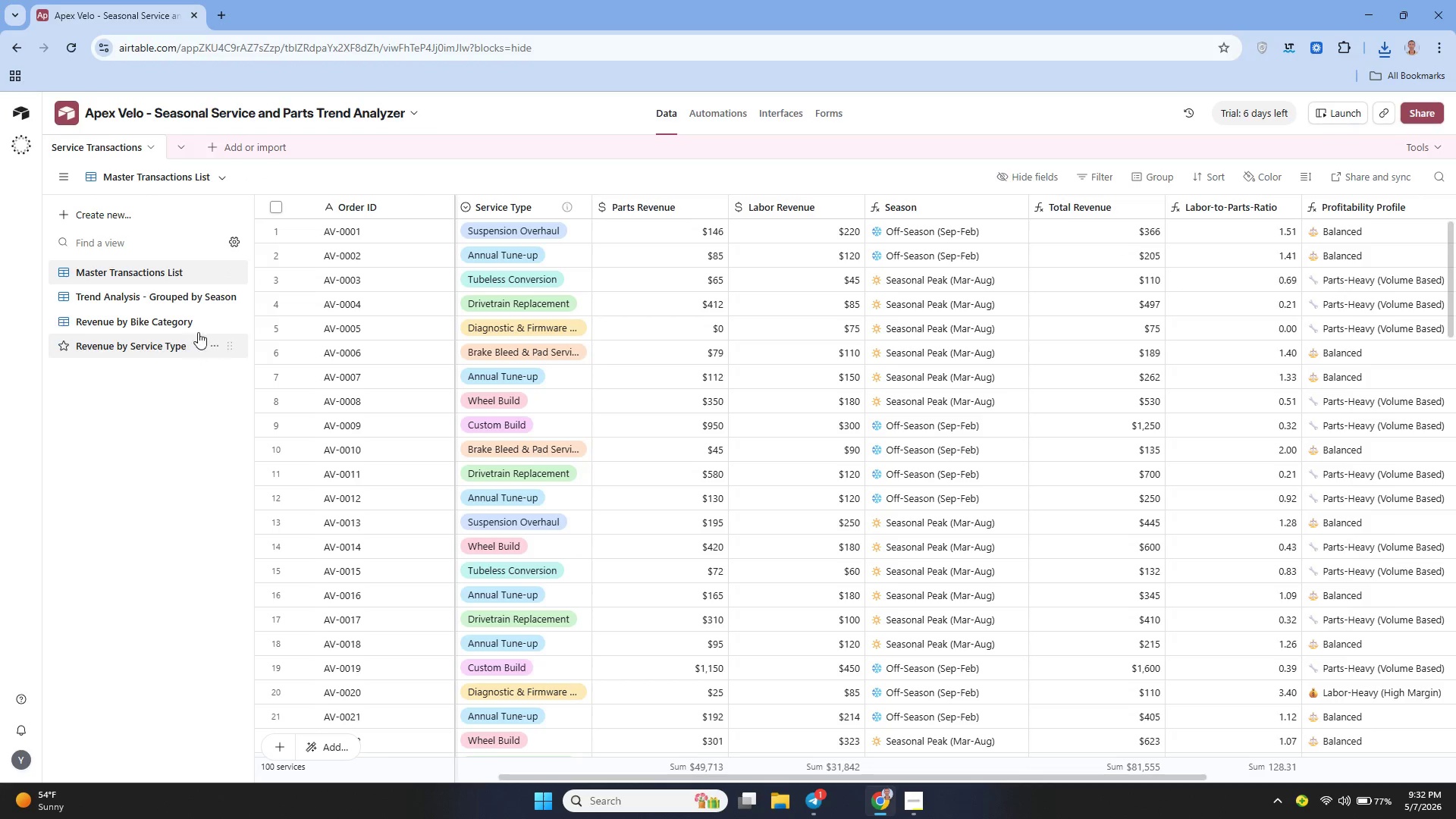 
mouse_move([206, 276])
 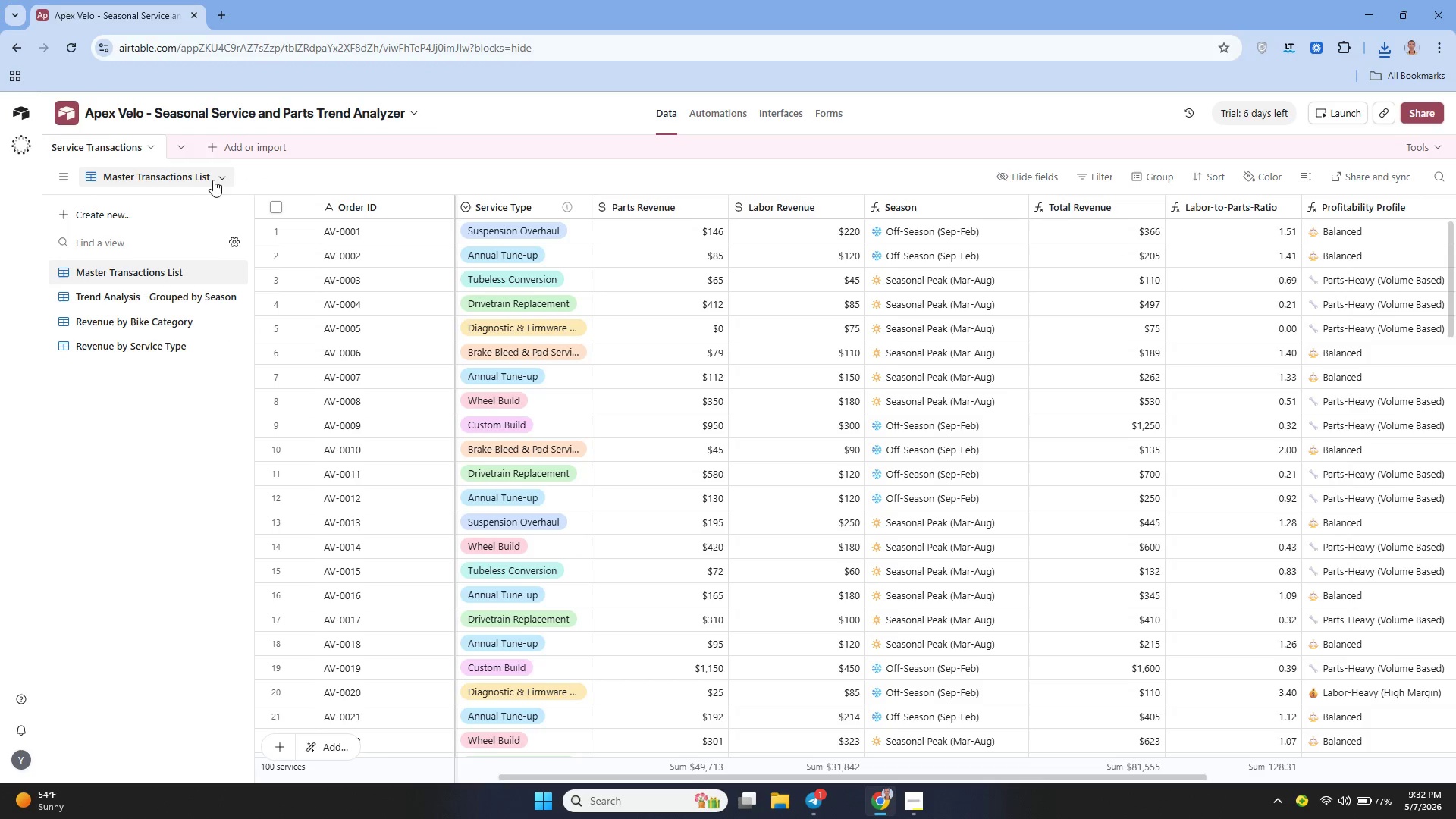 
left_click([214, 180])
 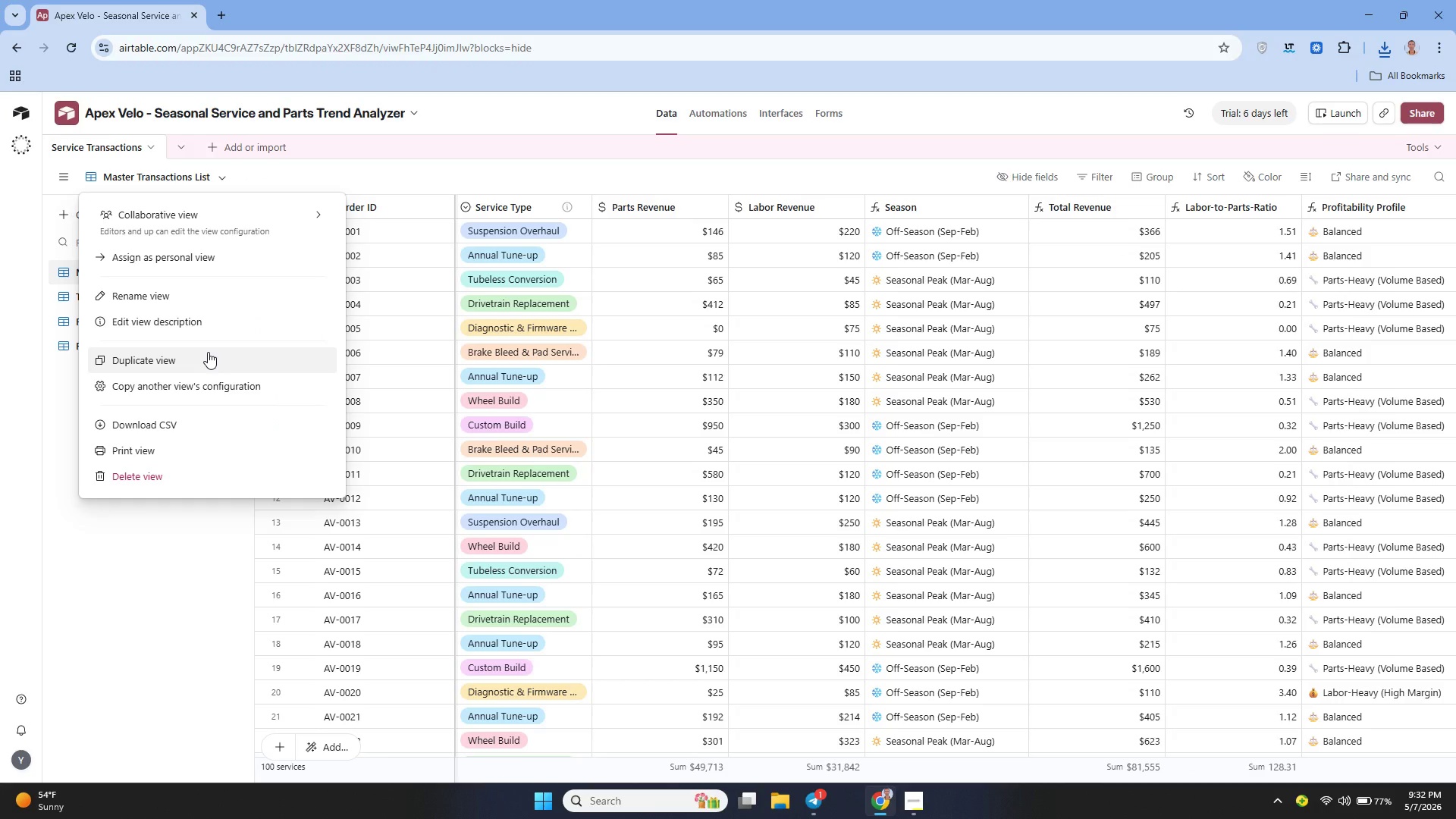 
wait(5.69)
 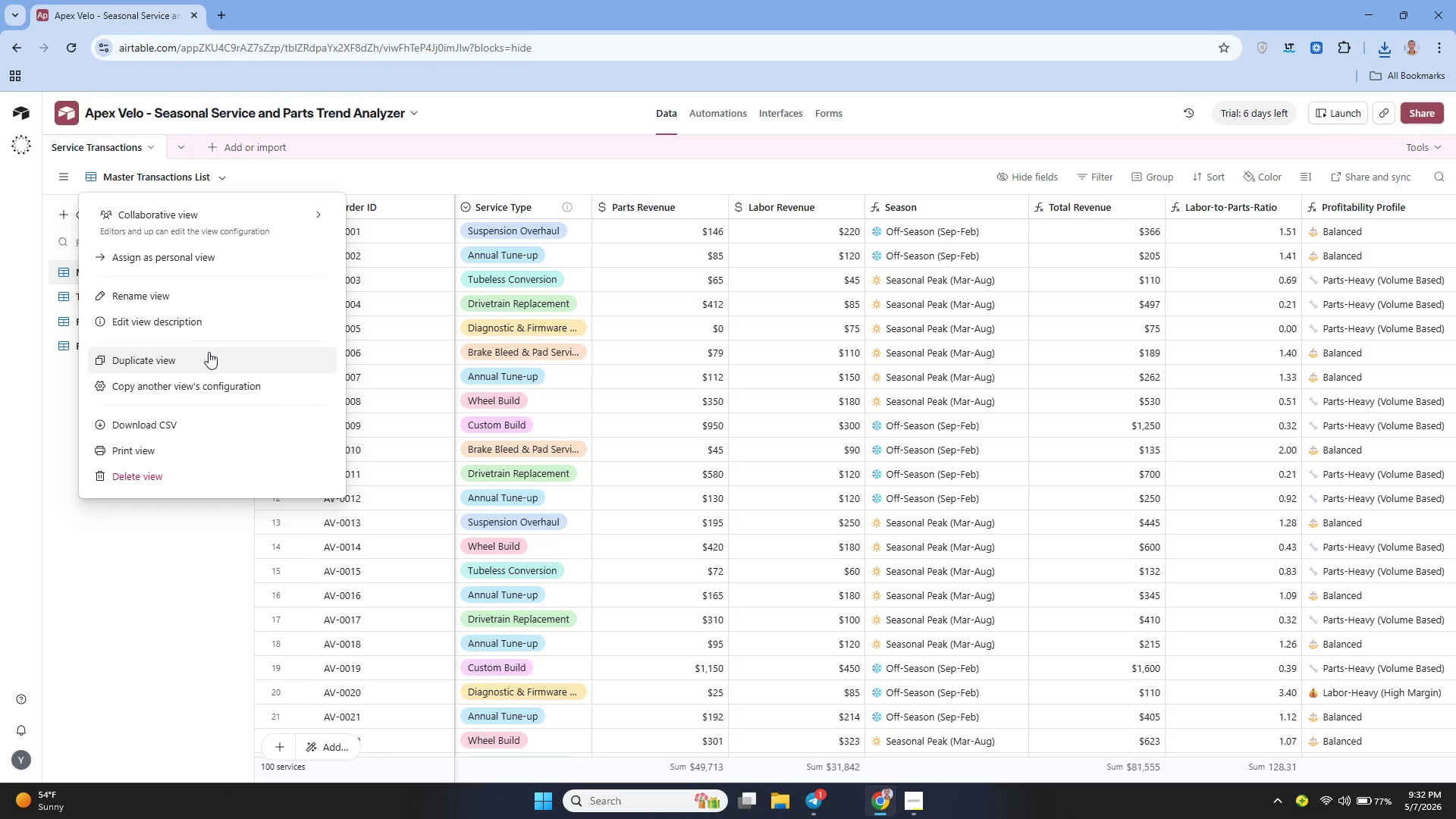 
left_click([178, 428])
 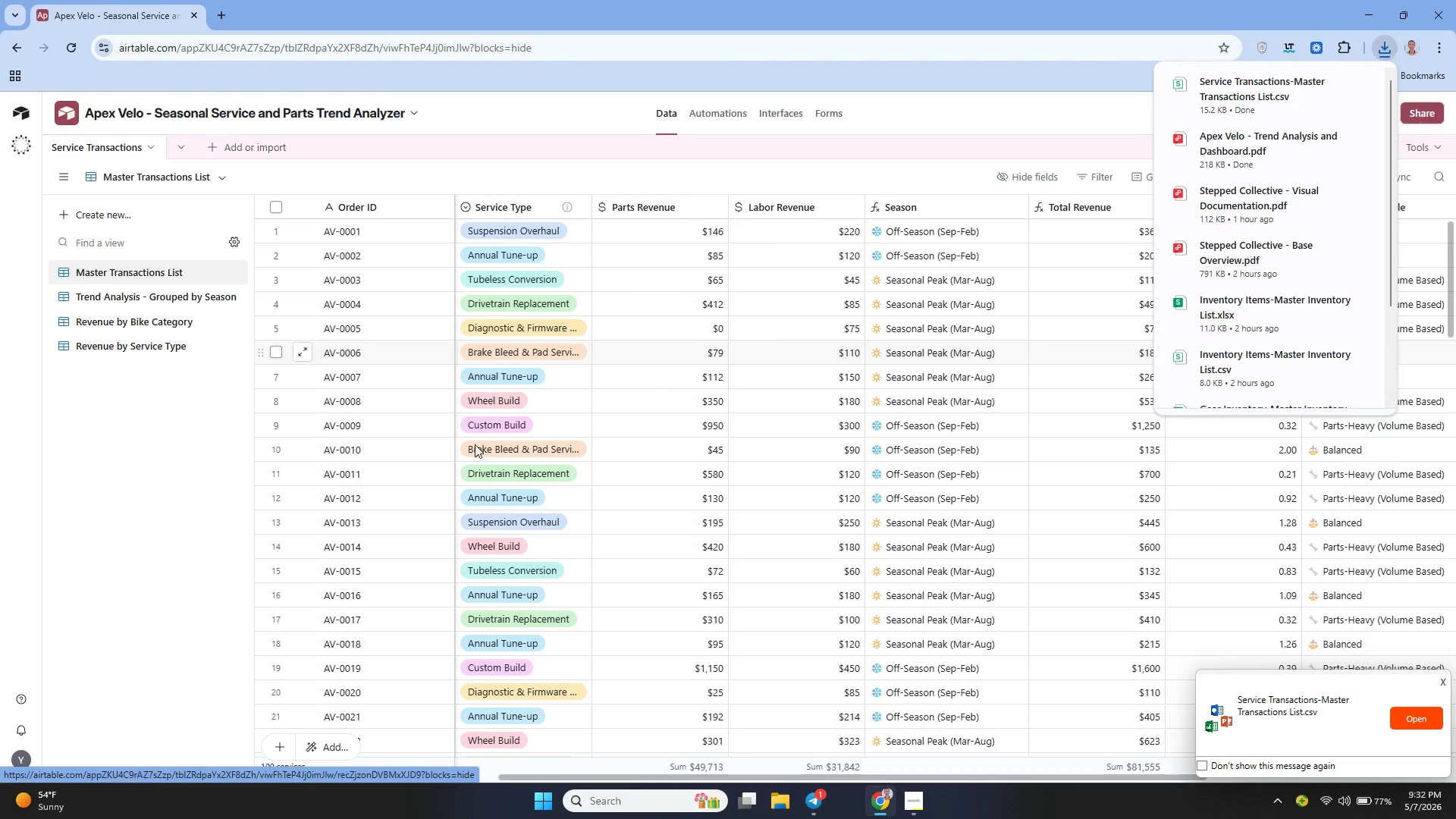 
wait(6.16)
 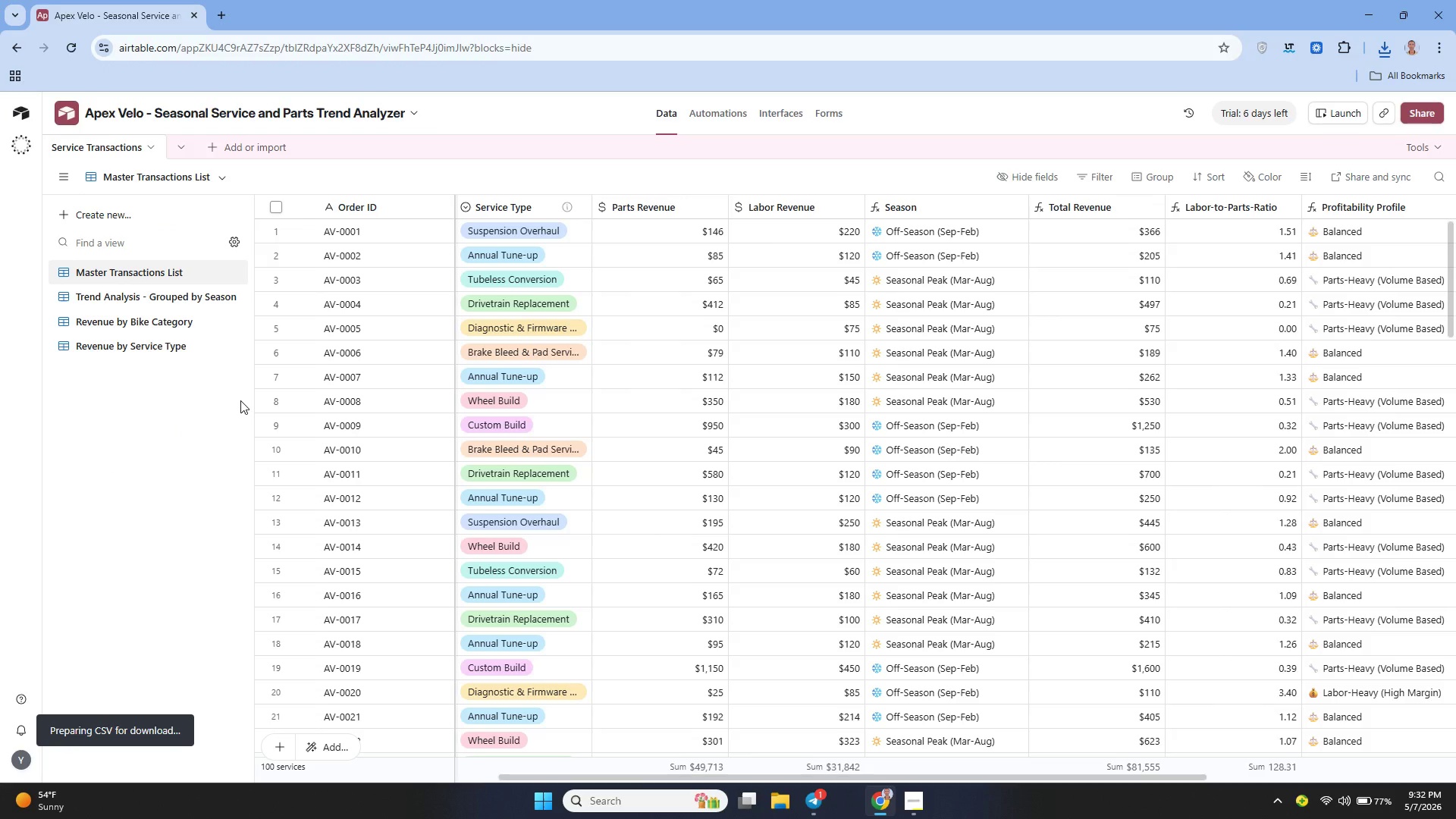 
left_click([921, 802])